 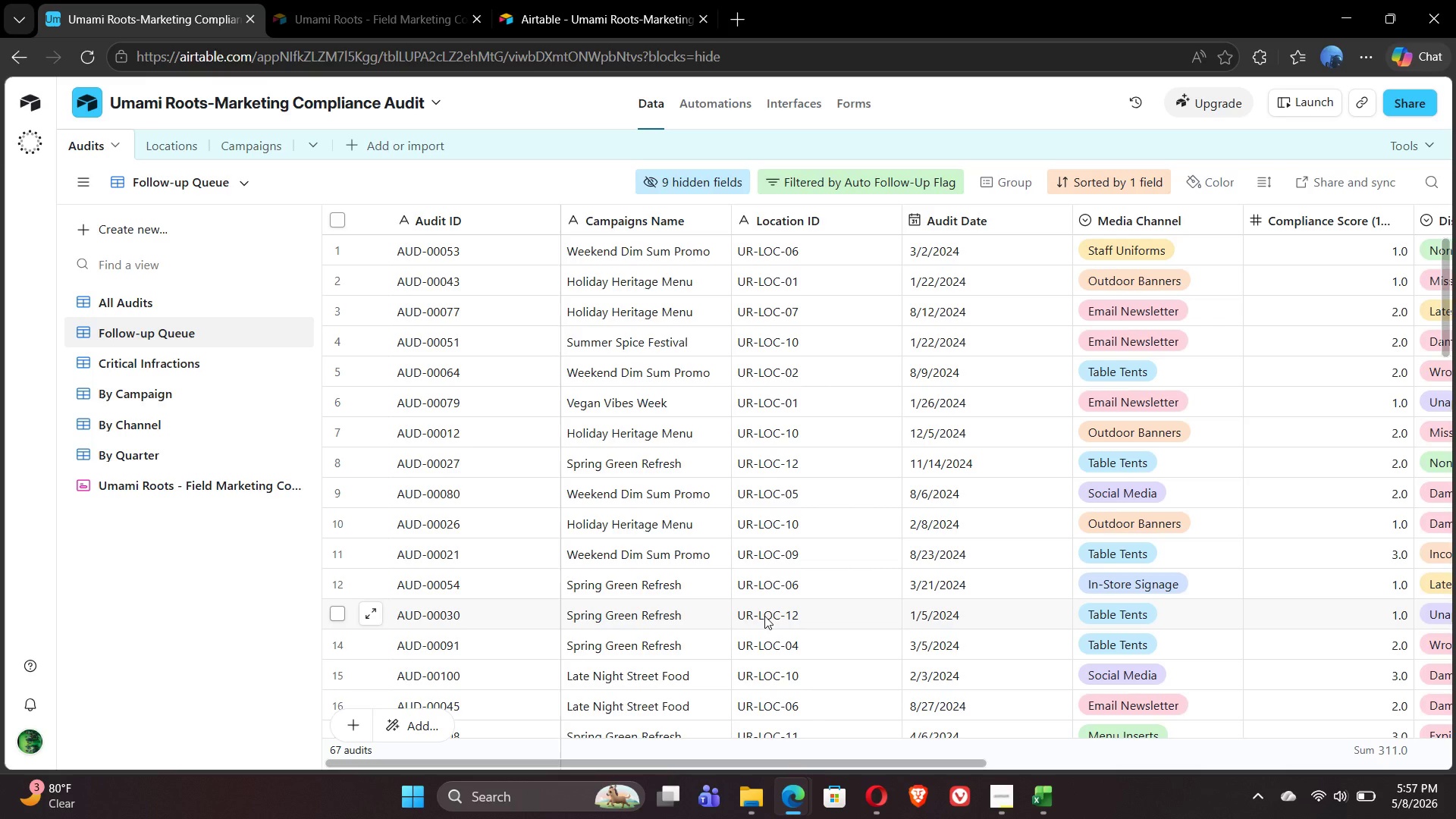 
key(Control+P)
 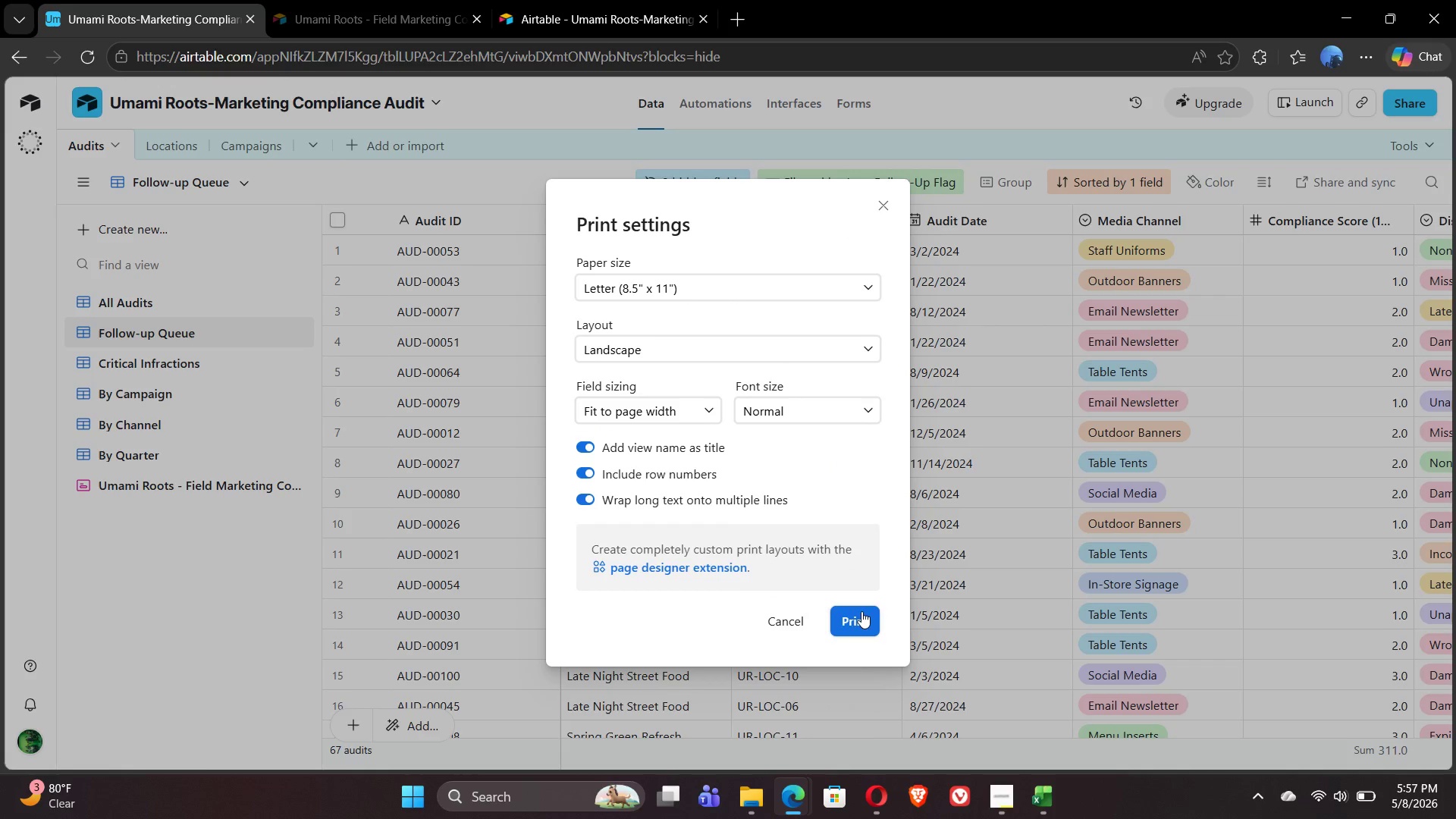 
left_click([861, 619])
 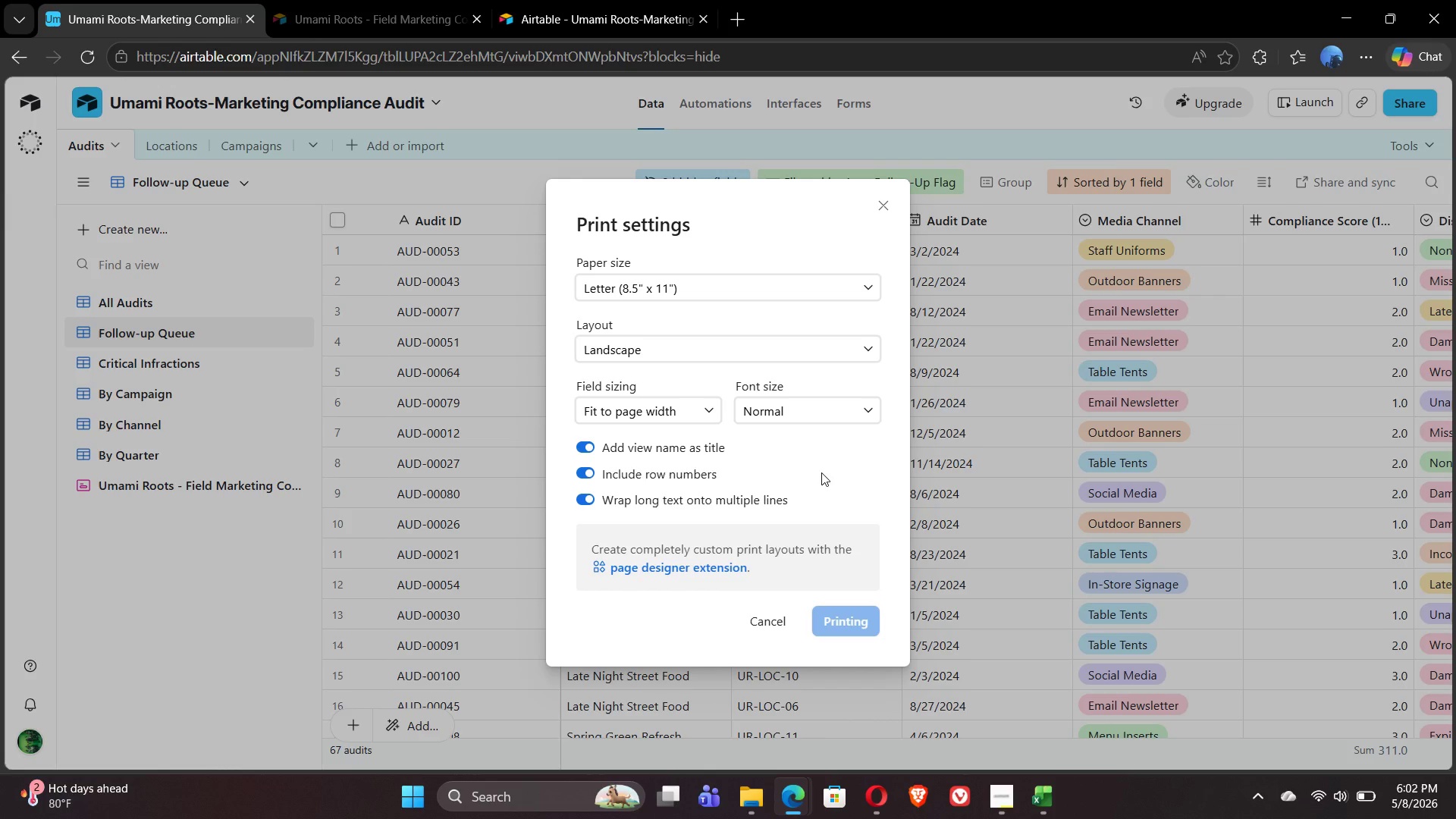 
wait(298.5)
 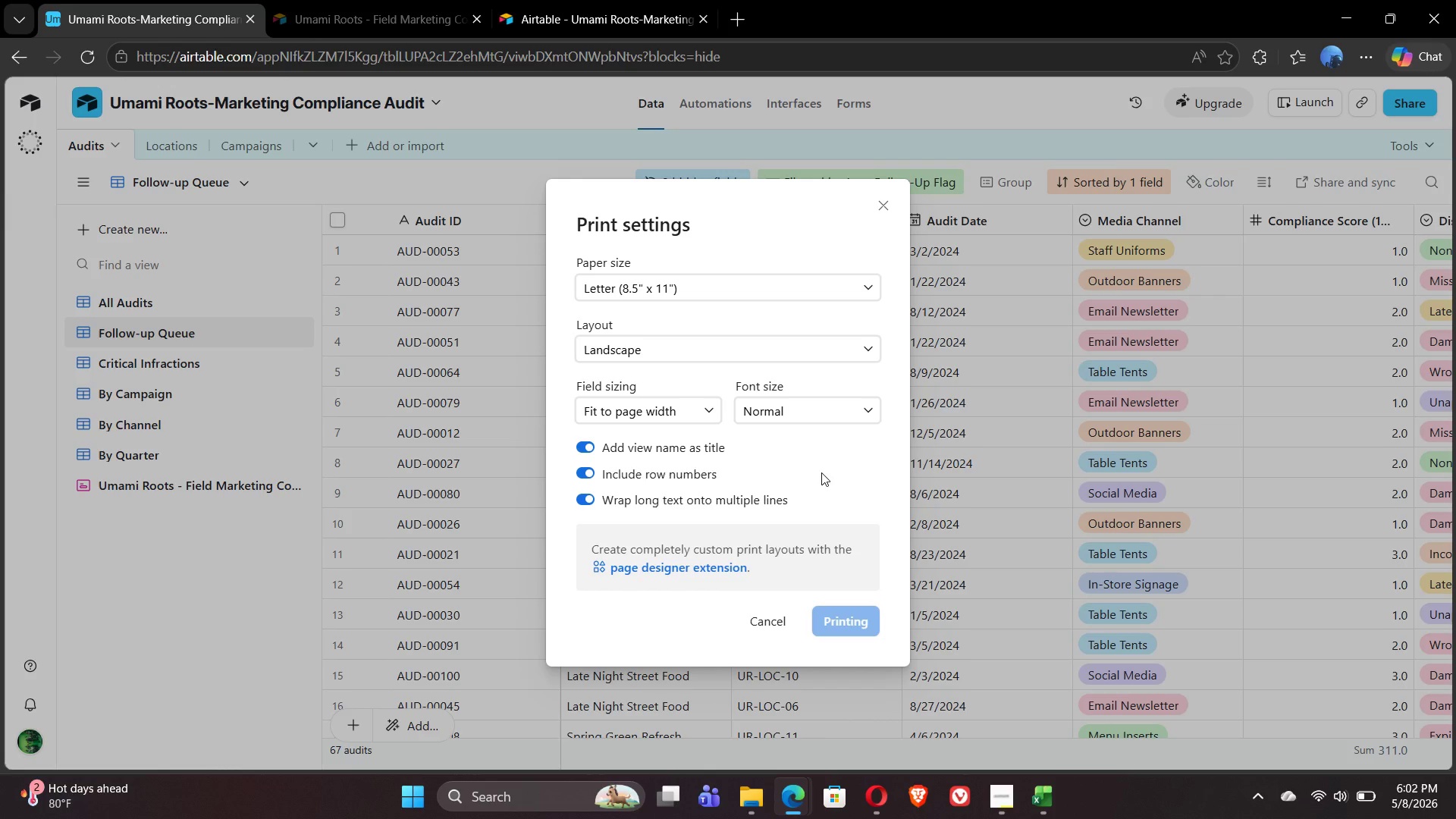 
left_click([770, 626])
 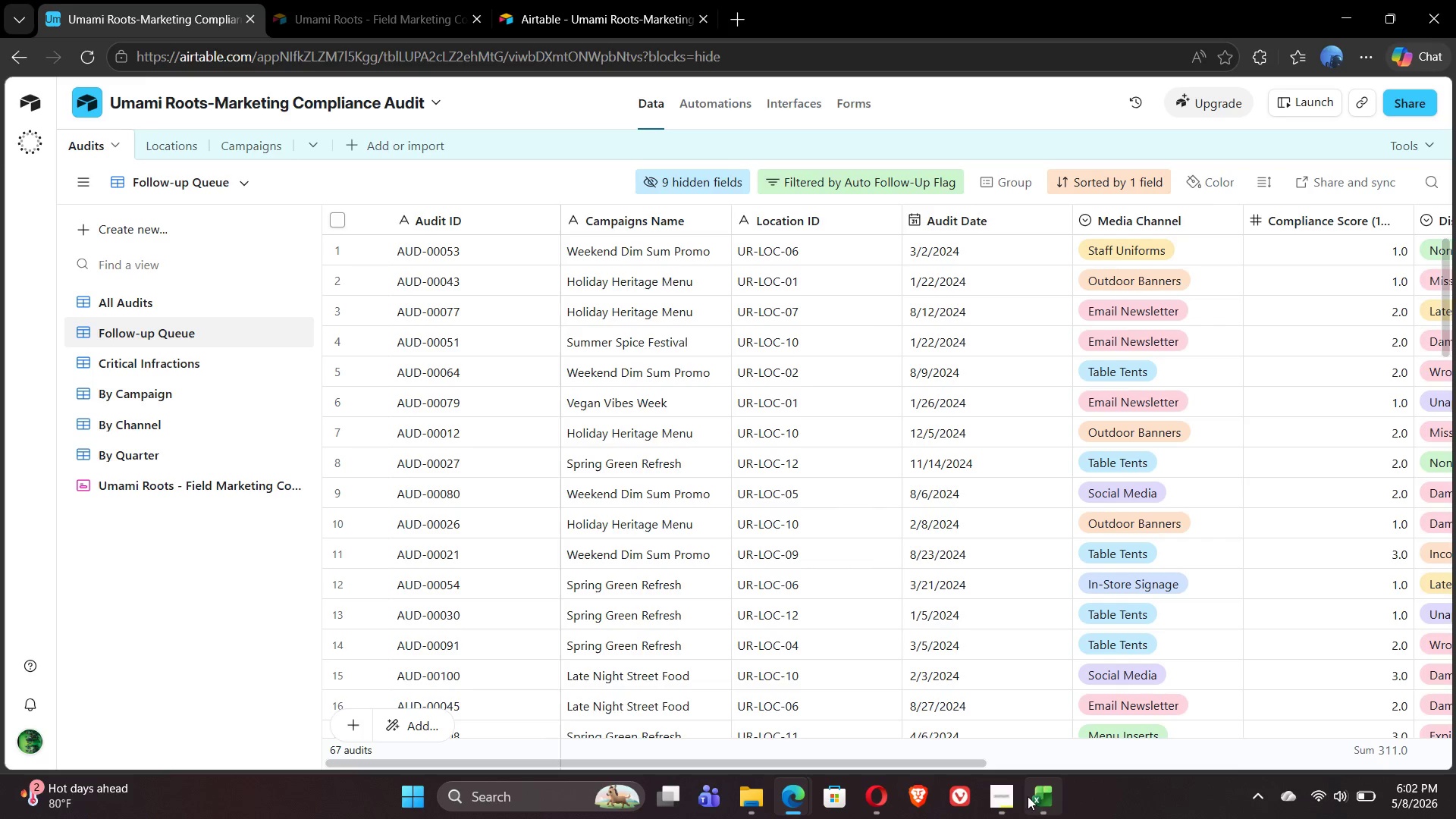 
left_click([1003, 799])